 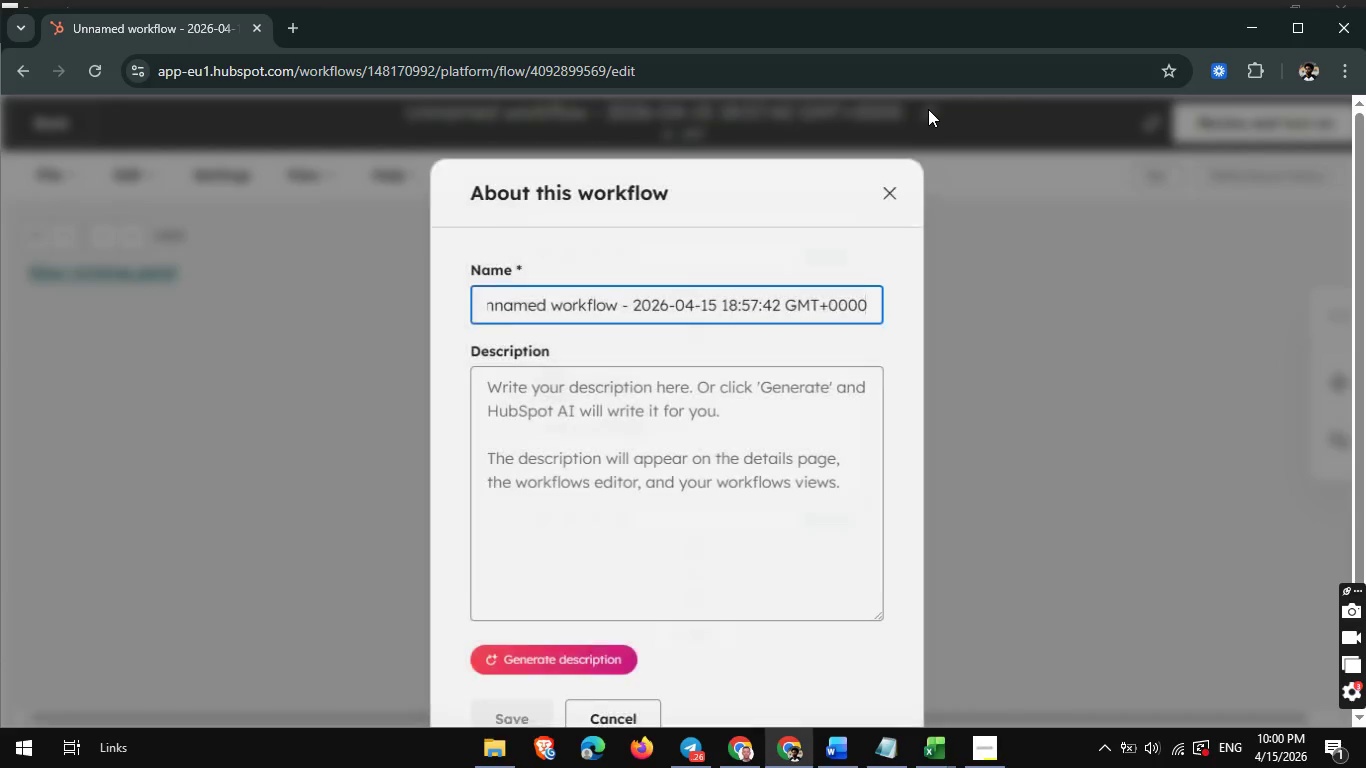 
left_click([492, 303])
 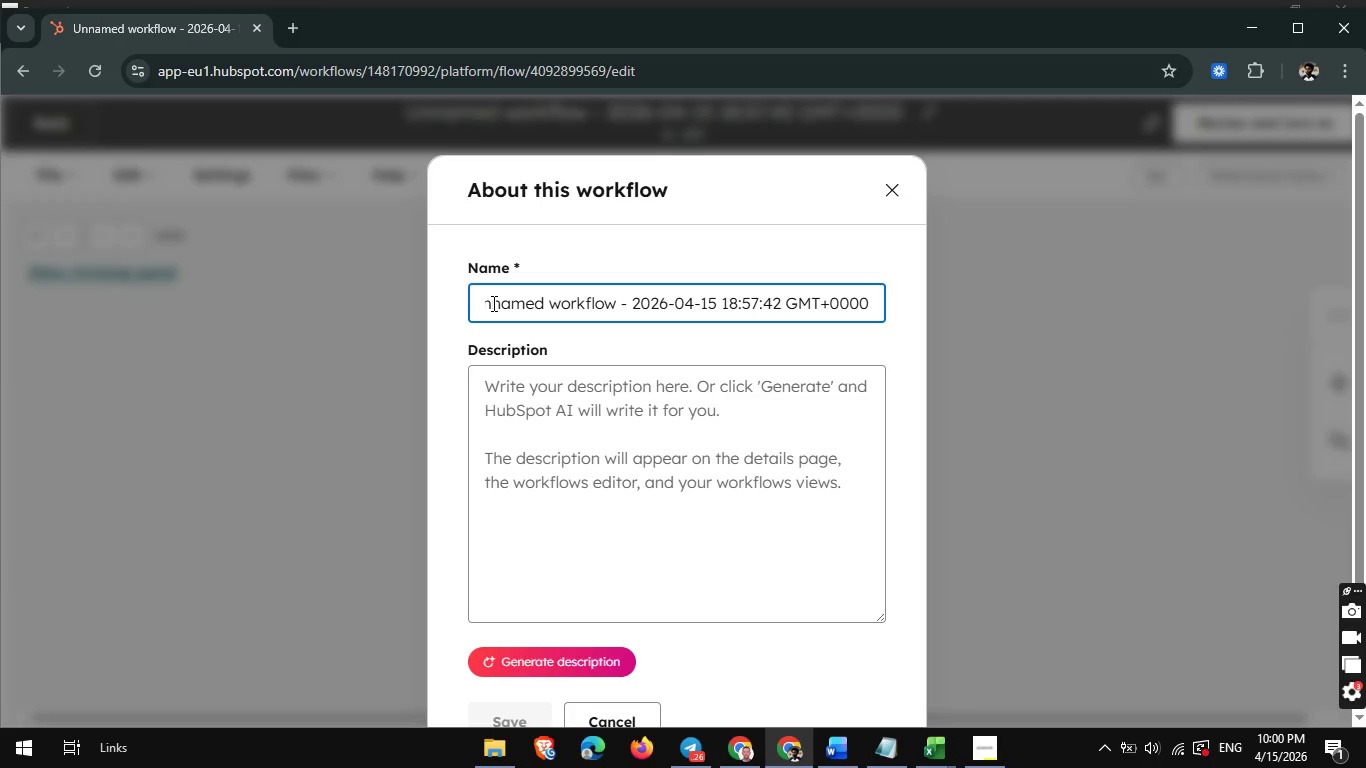 
key(Control+A)
 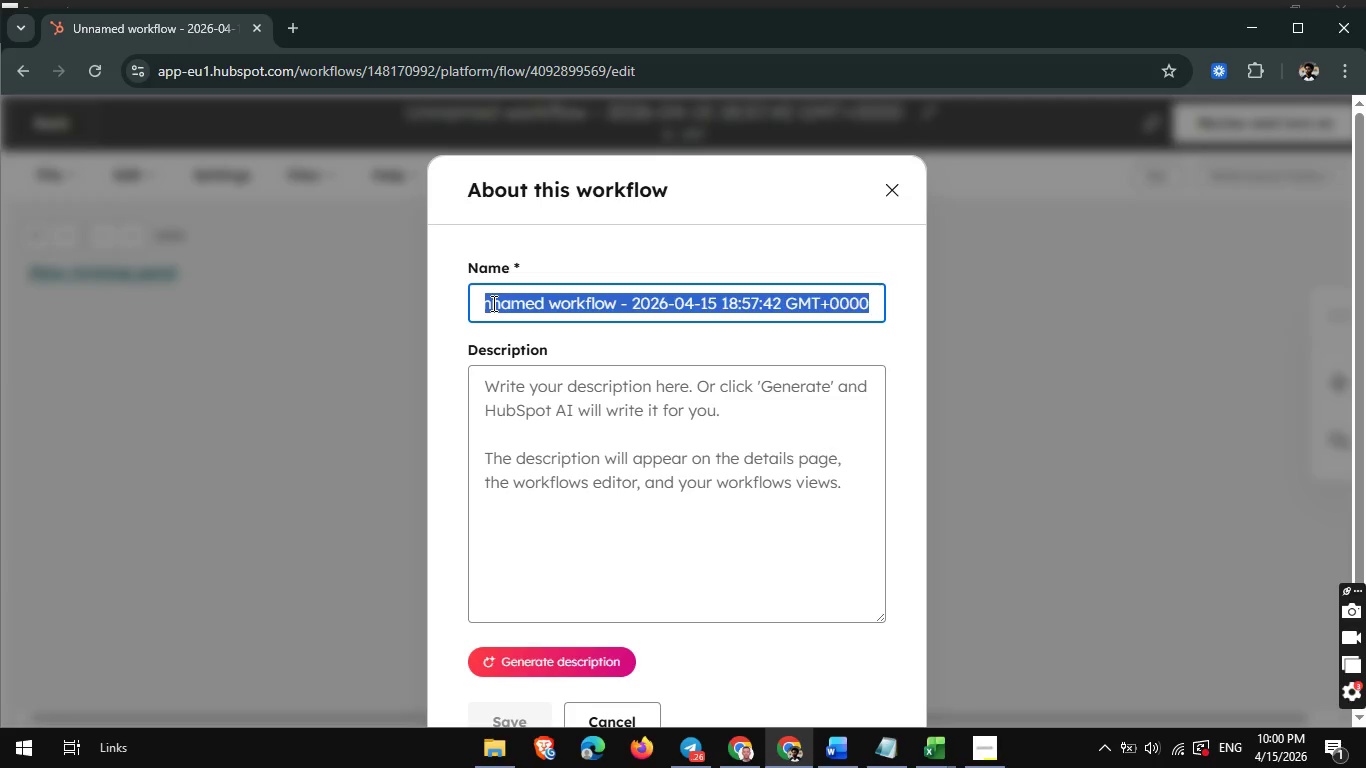 
key(Backspace)
 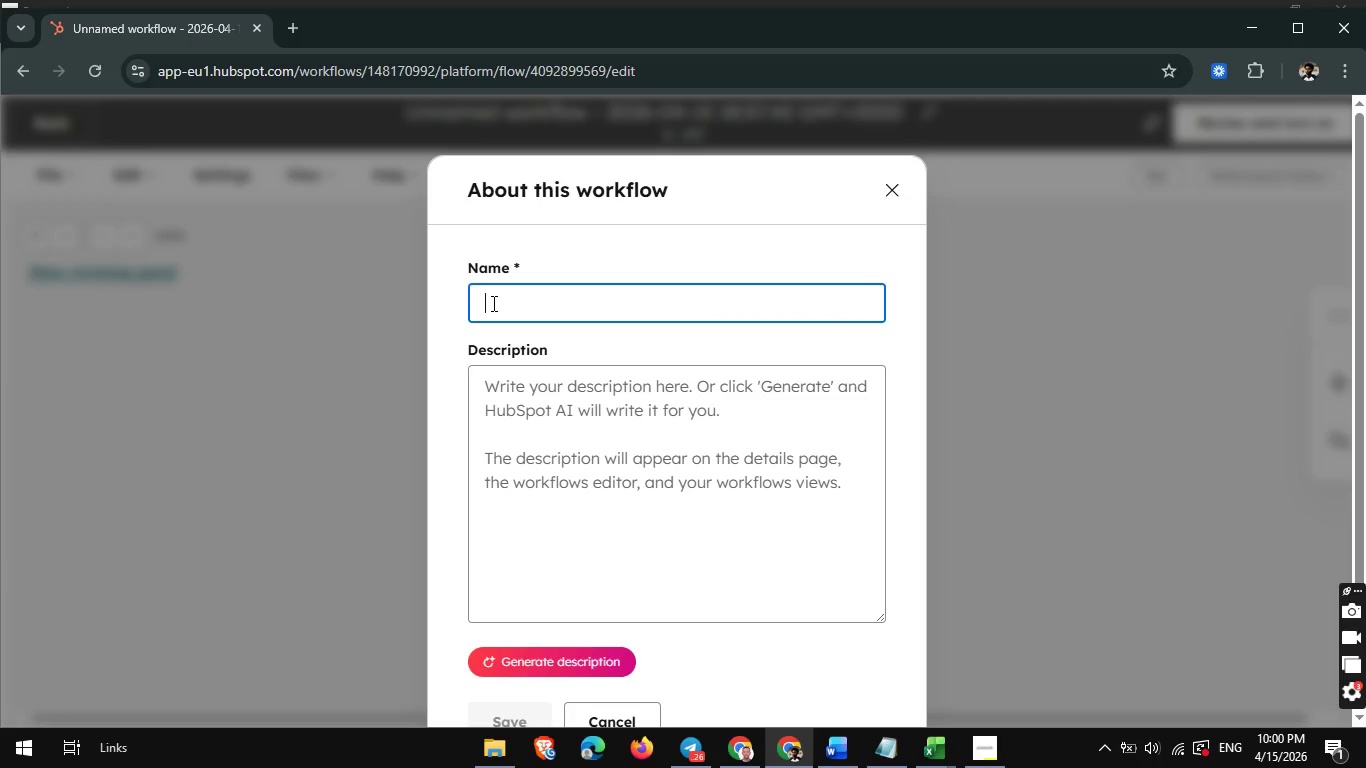 
wait(7.56)
 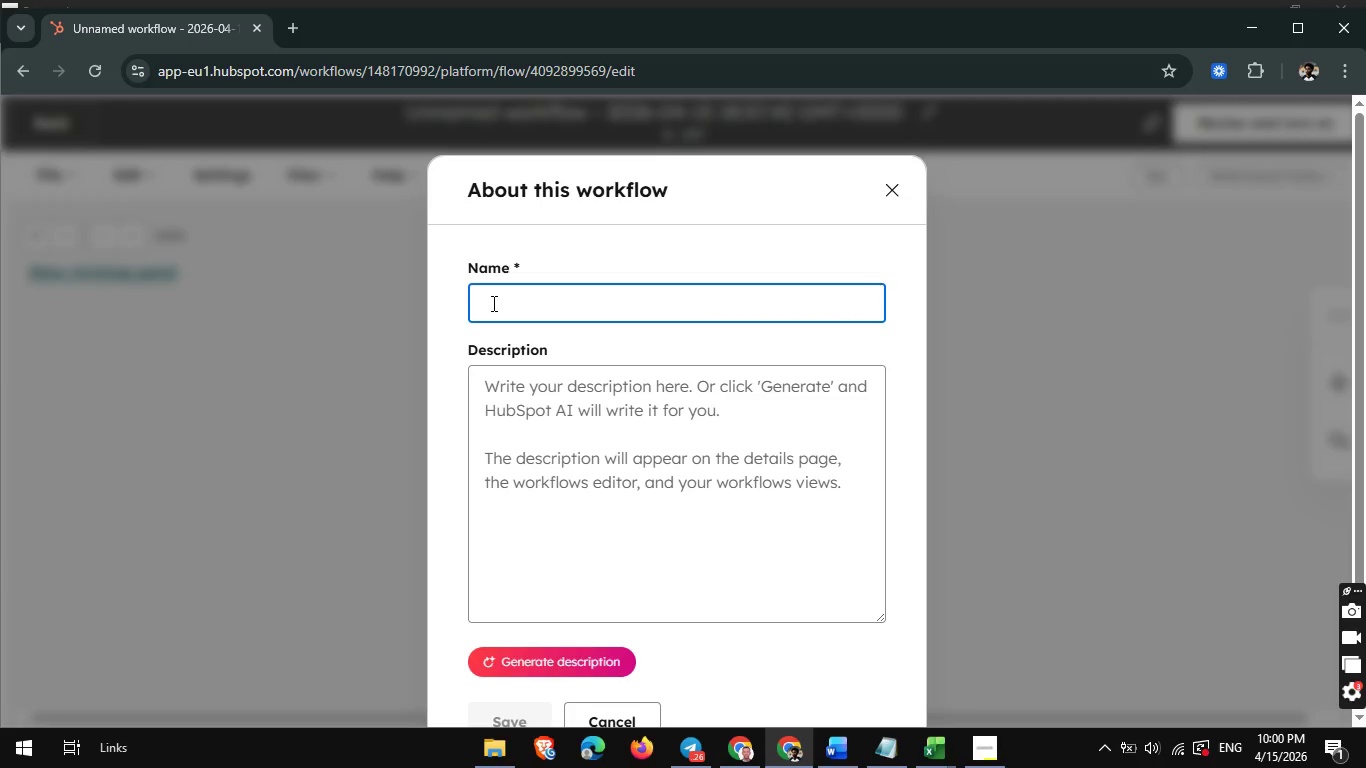 
type(Rust and Rival Garag4e)
key(Backspace)
key(Backspace)
type(e)
 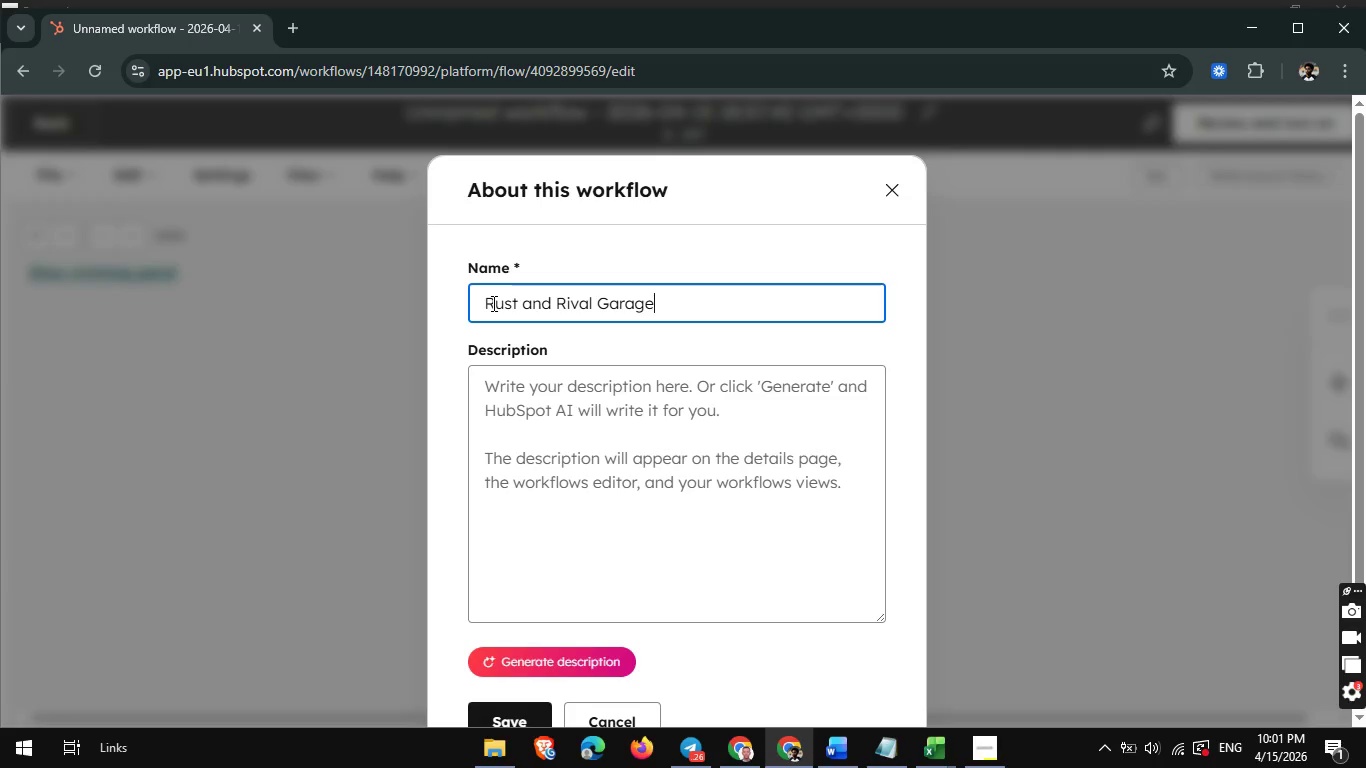 
scroll: coordinate [492, 303], scroll_direction: down, amount: 1.0
 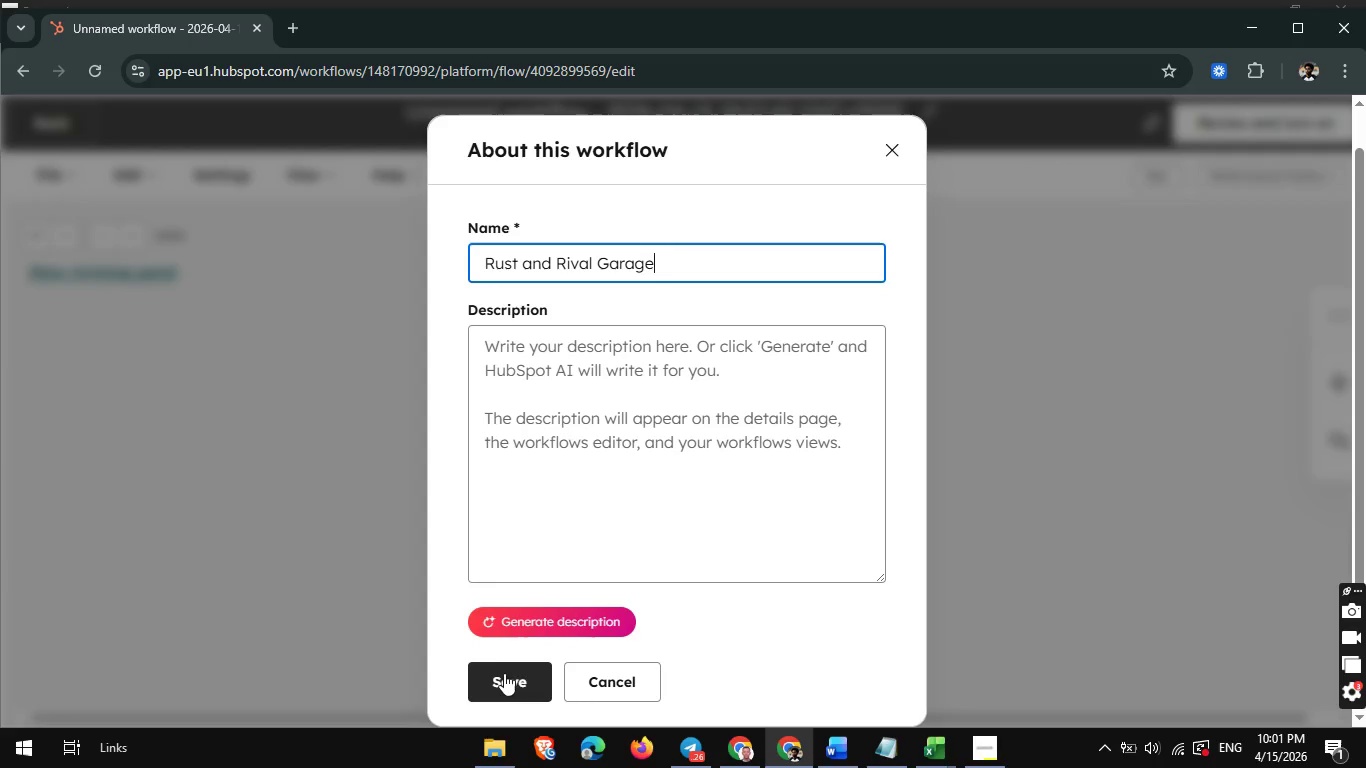 
left_click([504, 676])
 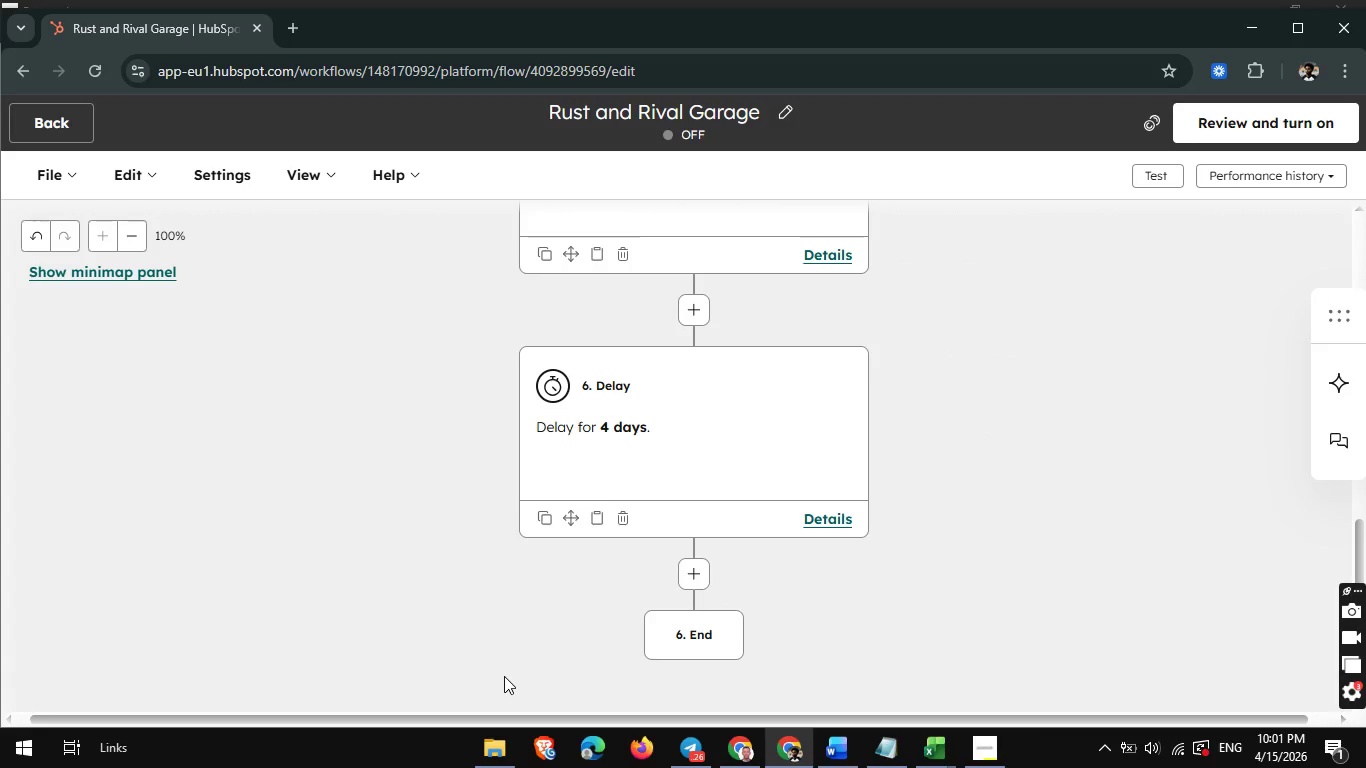 
scroll: coordinate [503, 678], scroll_direction: up, amount: 2.0
 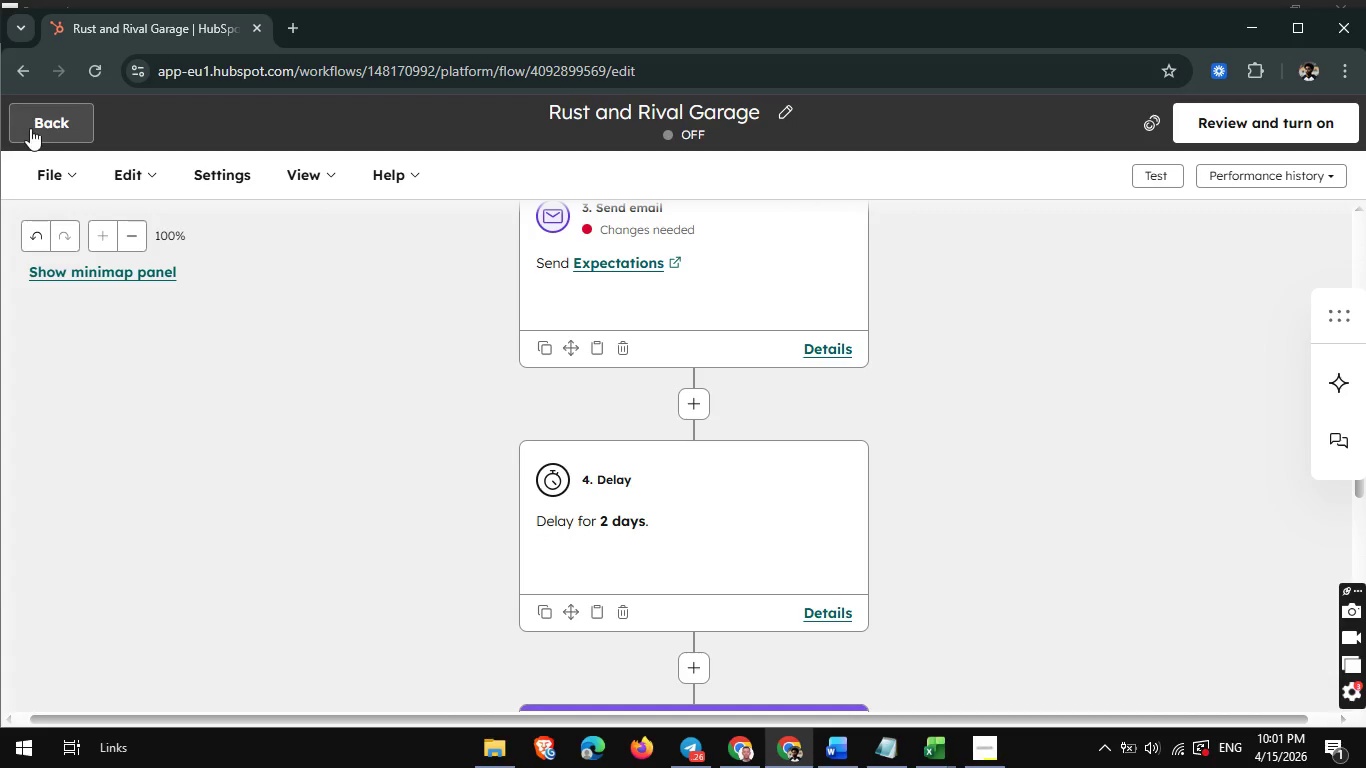 
left_click([32, 128])
 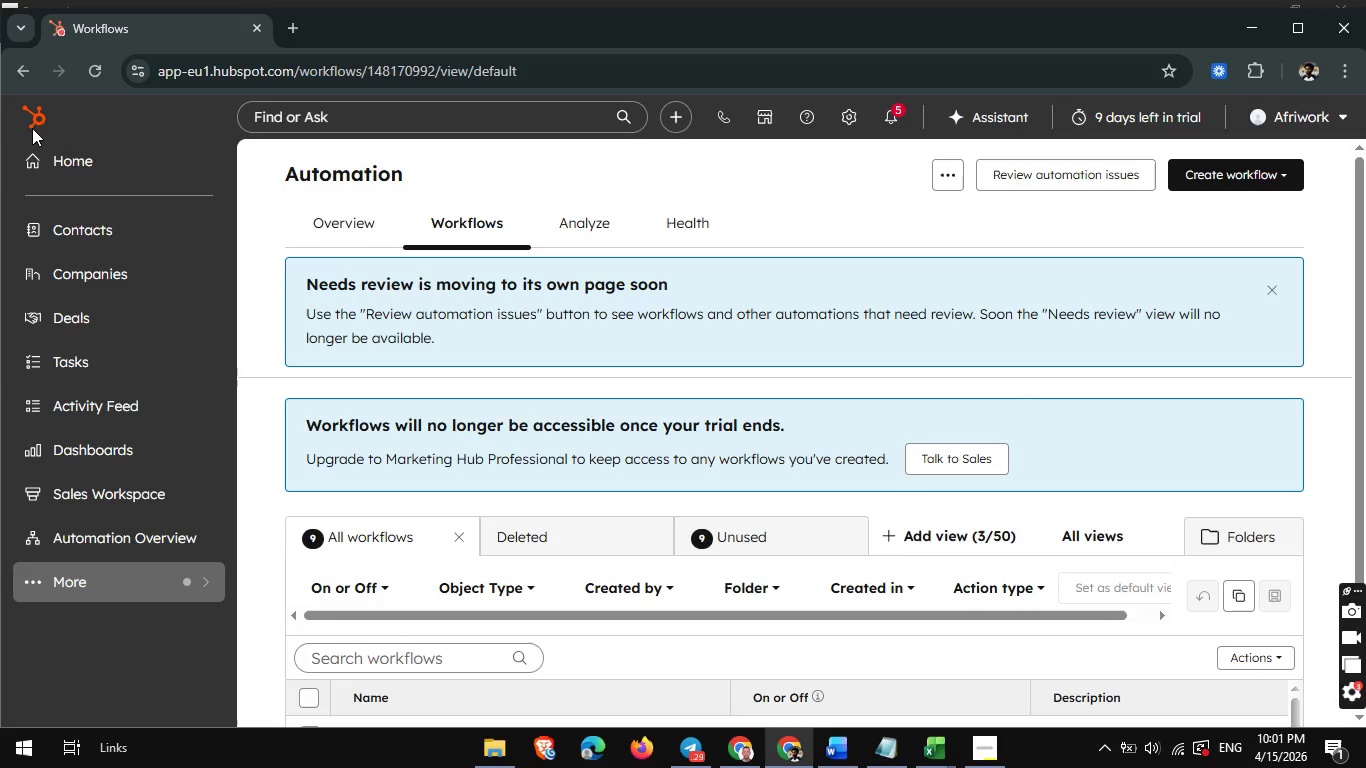 
wait(12.0)
 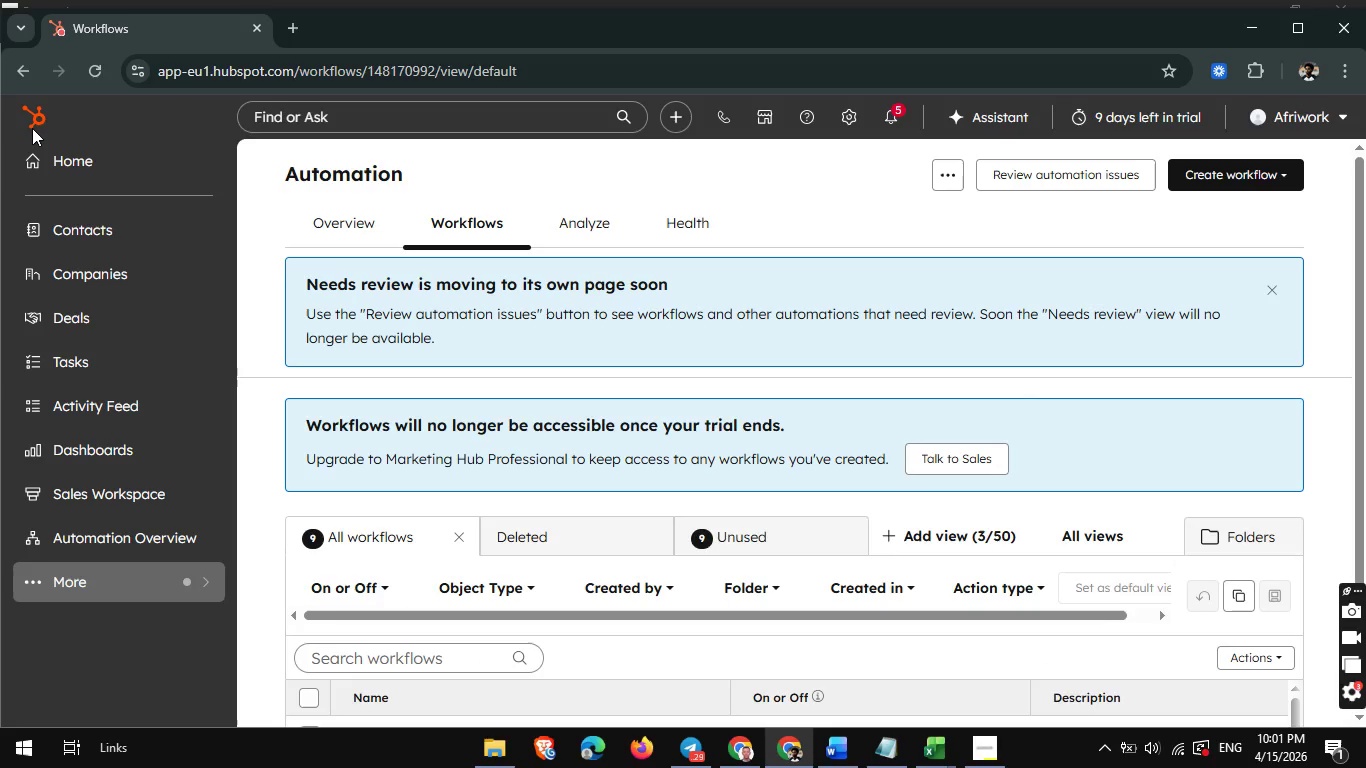 
scroll: coordinate [660, 375], scroll_direction: down, amount: 4.0
 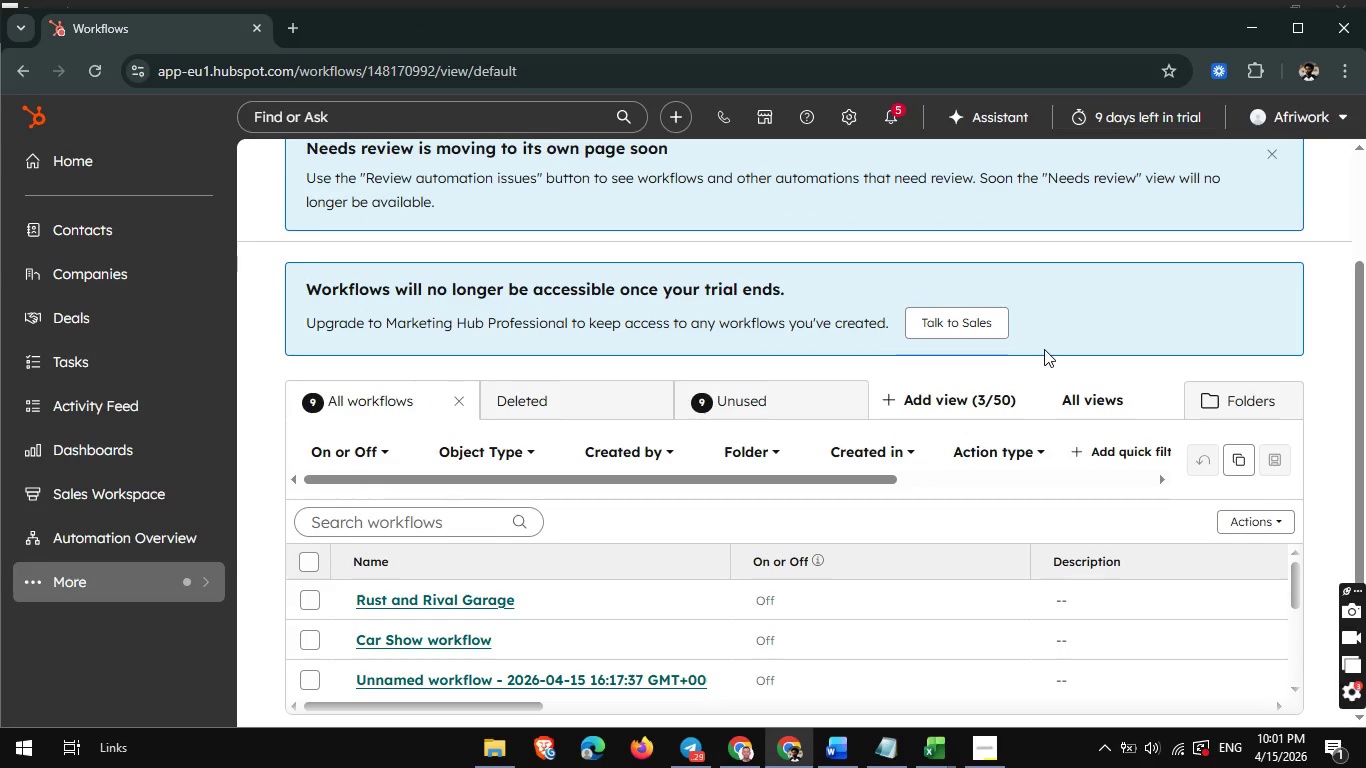 